 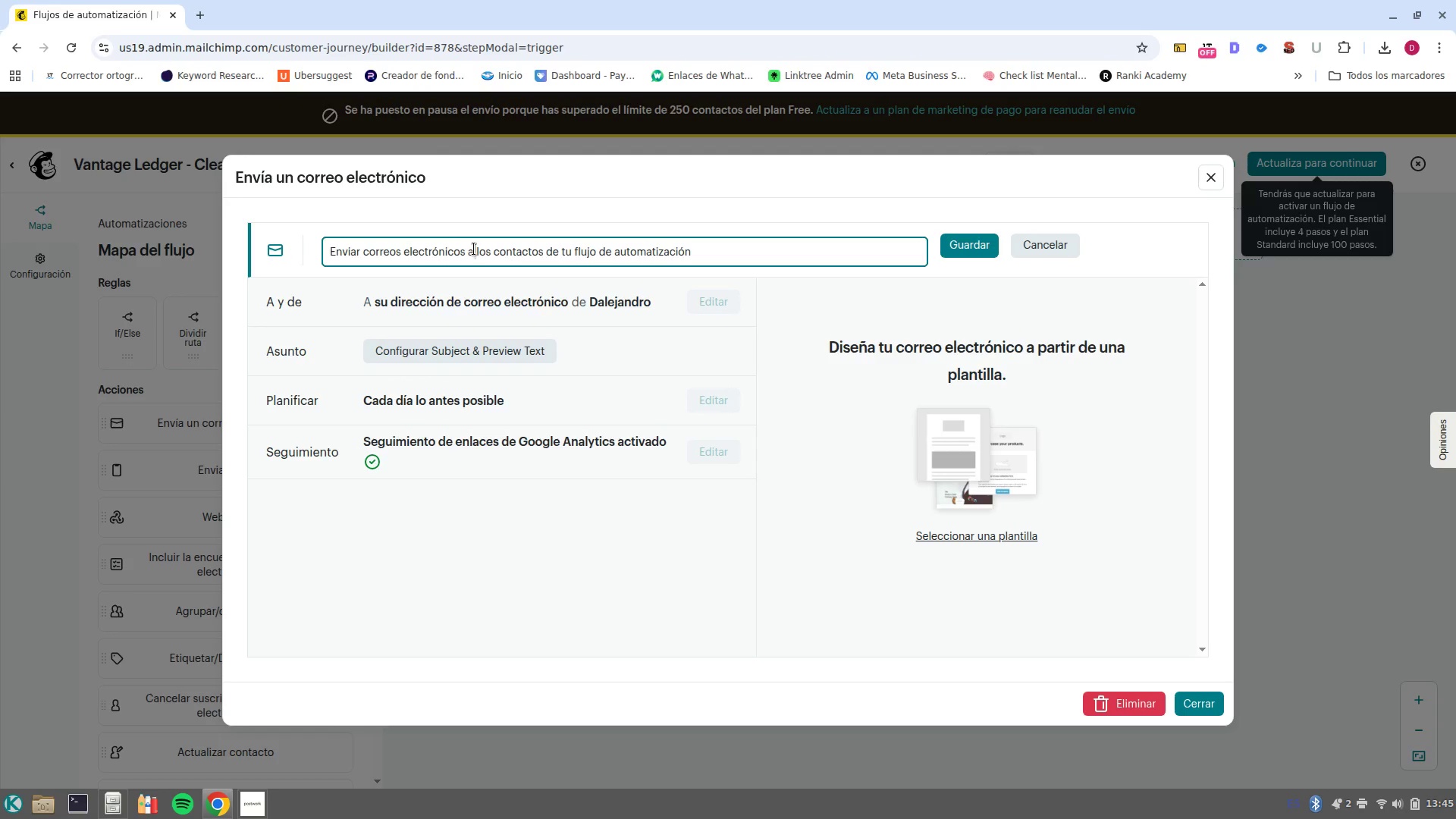 
double_click([474, 249])
 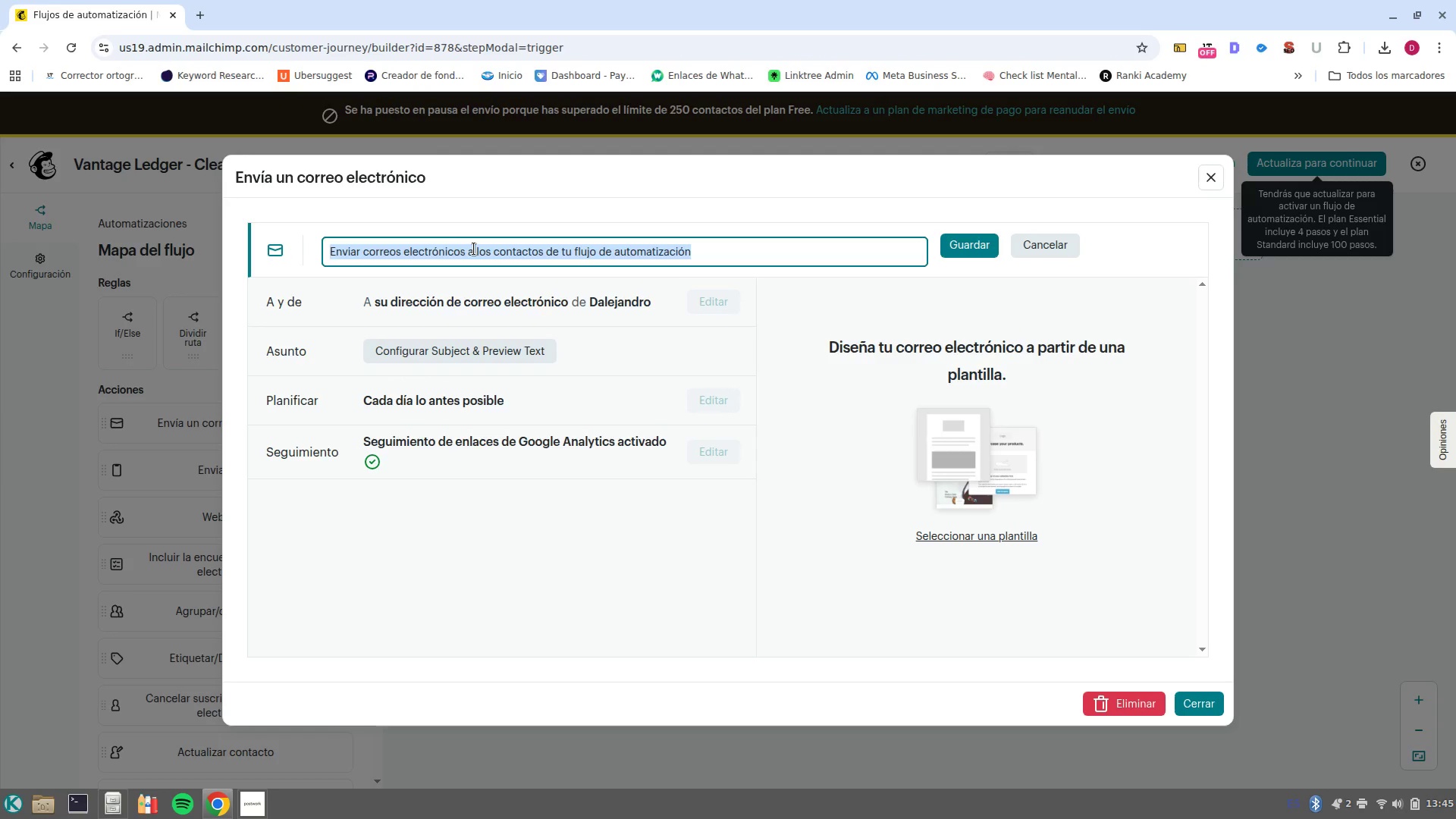 
key(Backspace)
 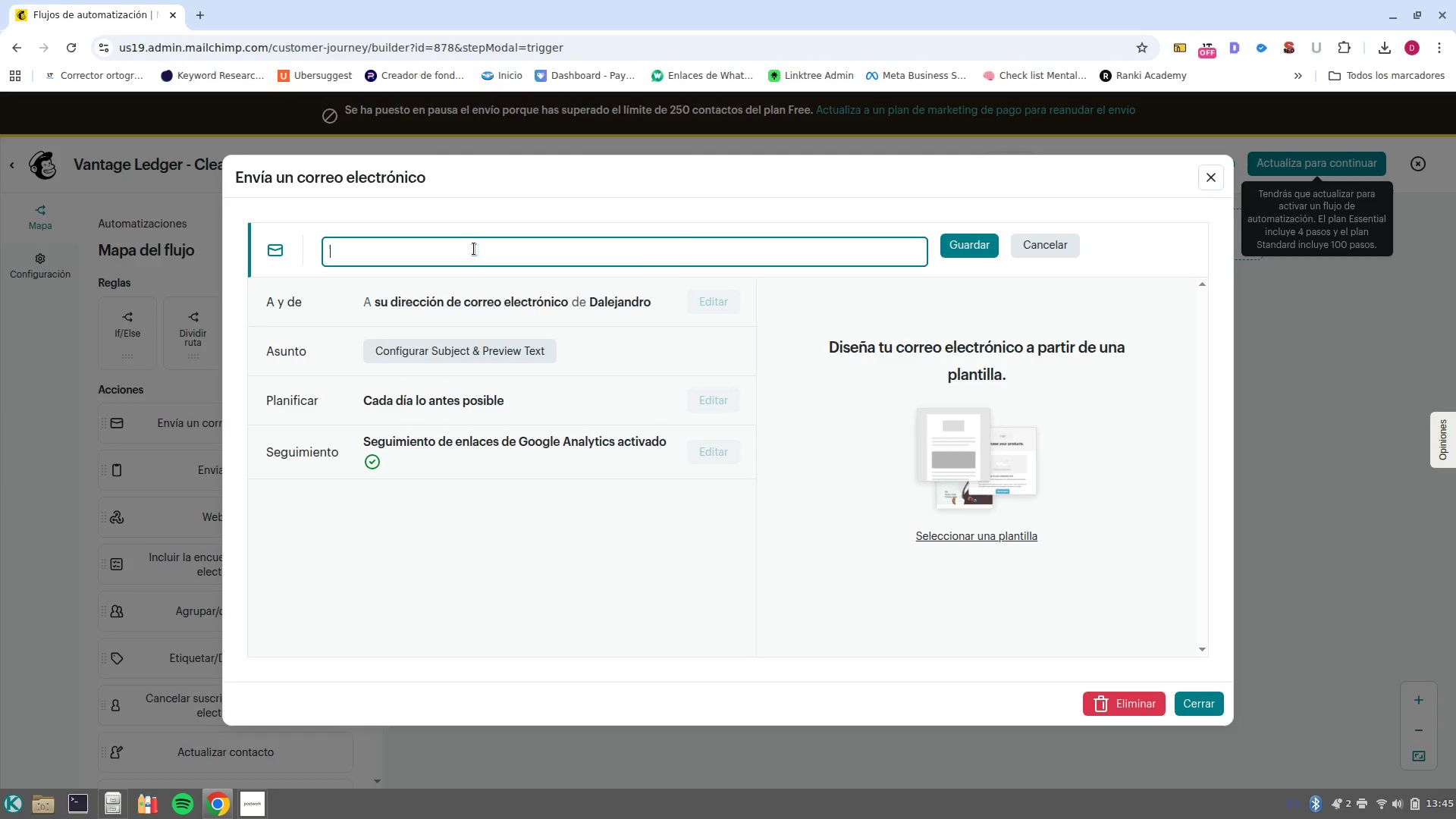 
key(Control+ControlLeft)
 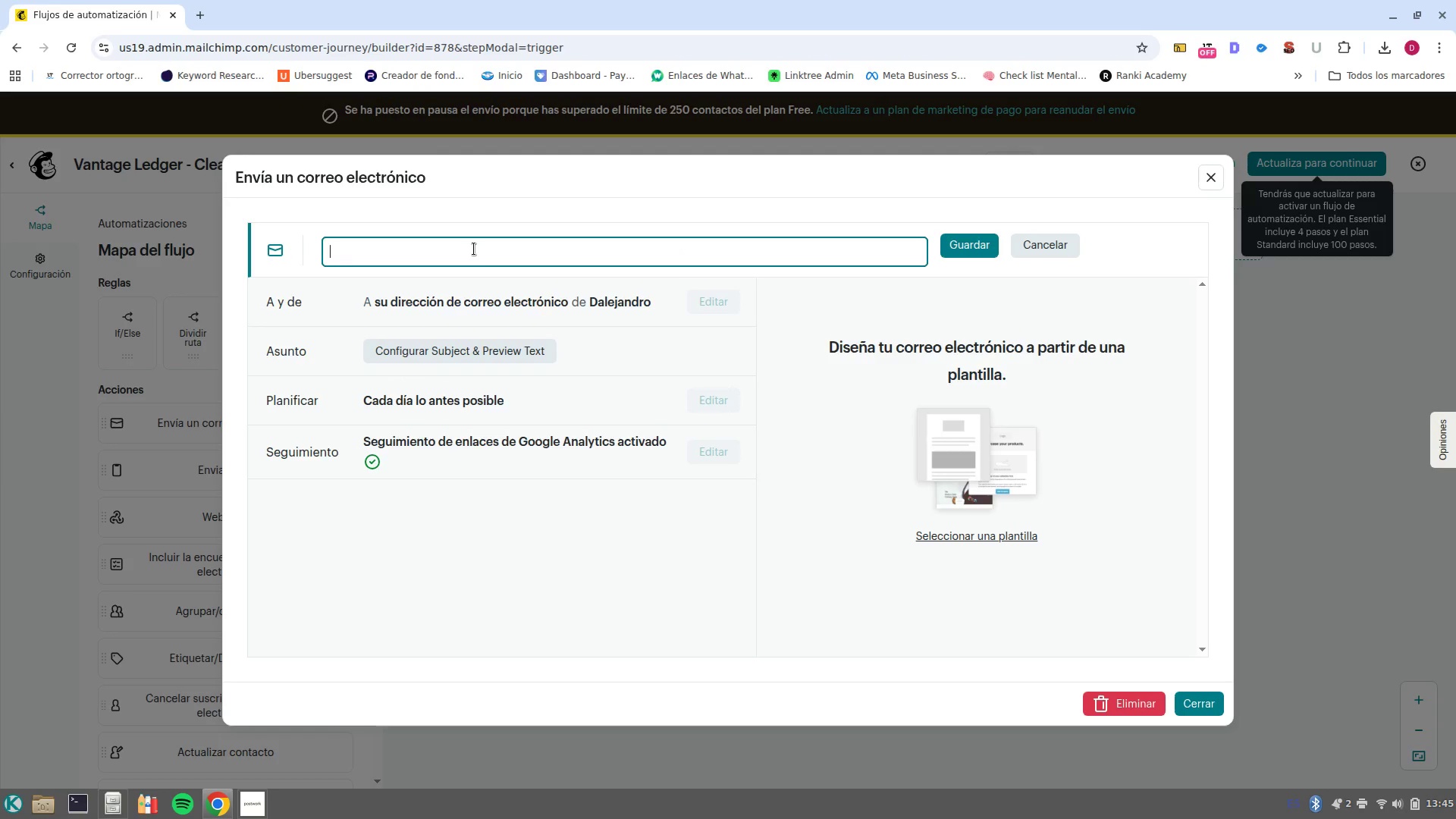 
key(Control+V)
 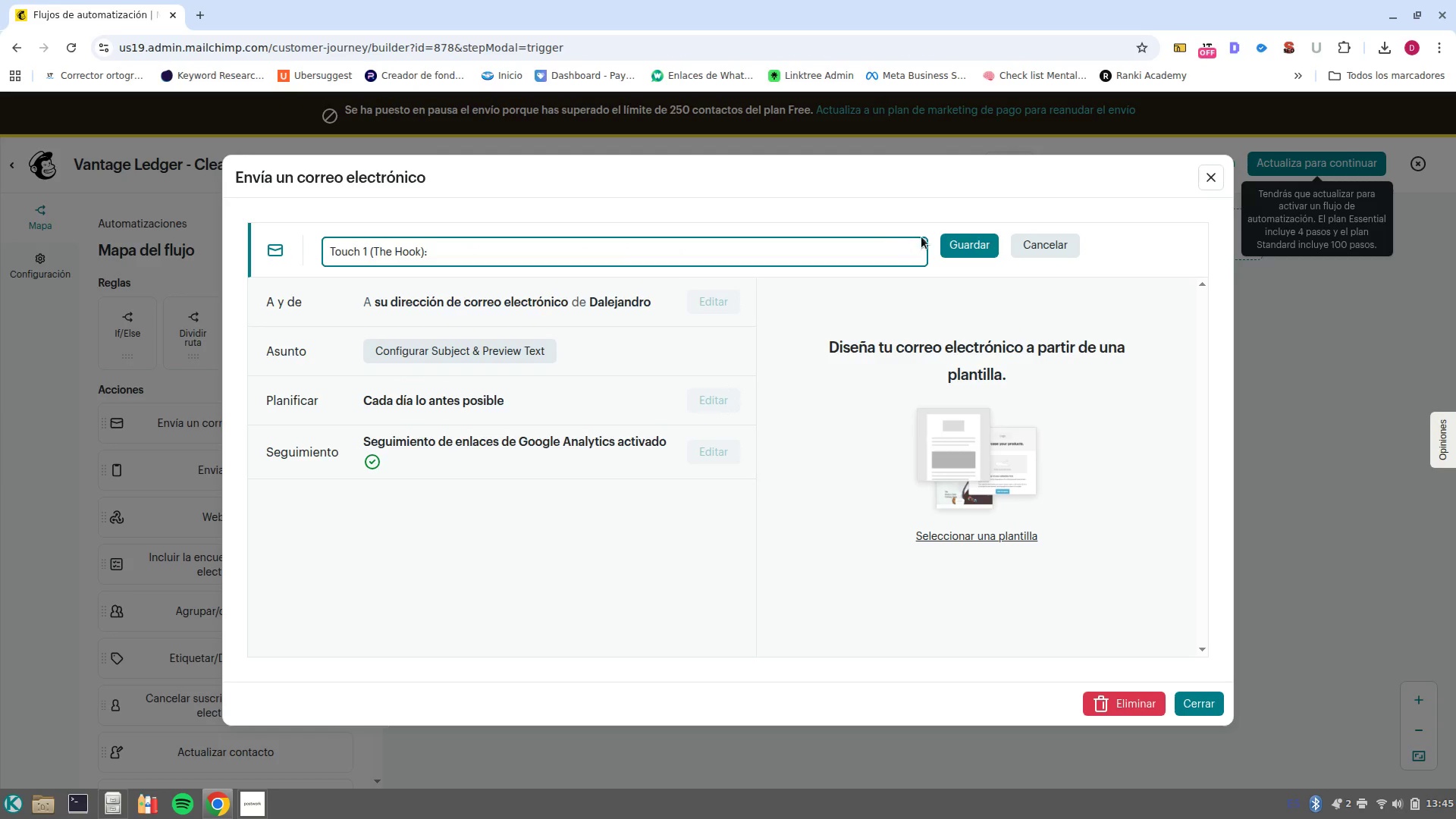 
left_click([971, 243])
 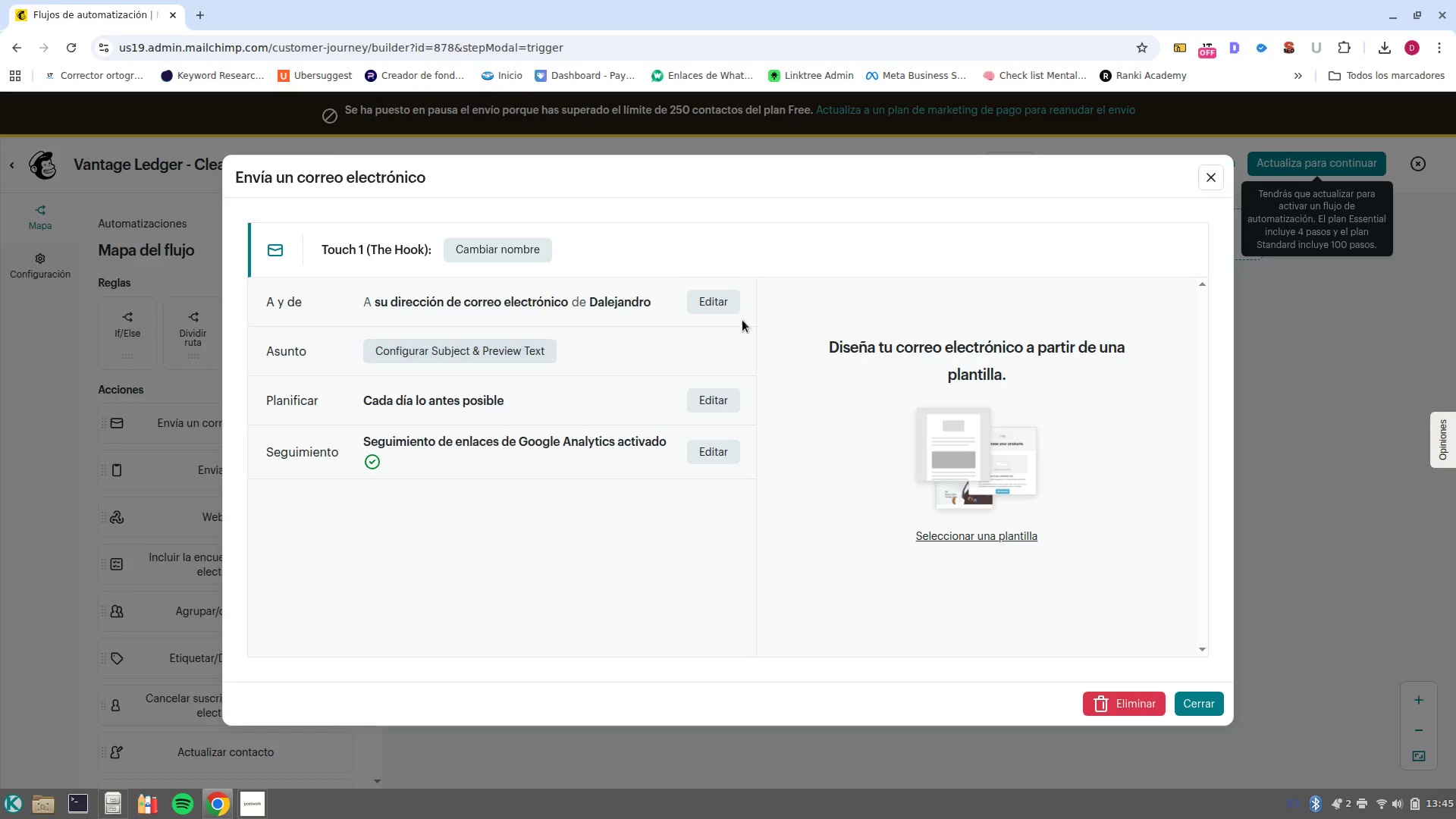 
wait(7.38)
 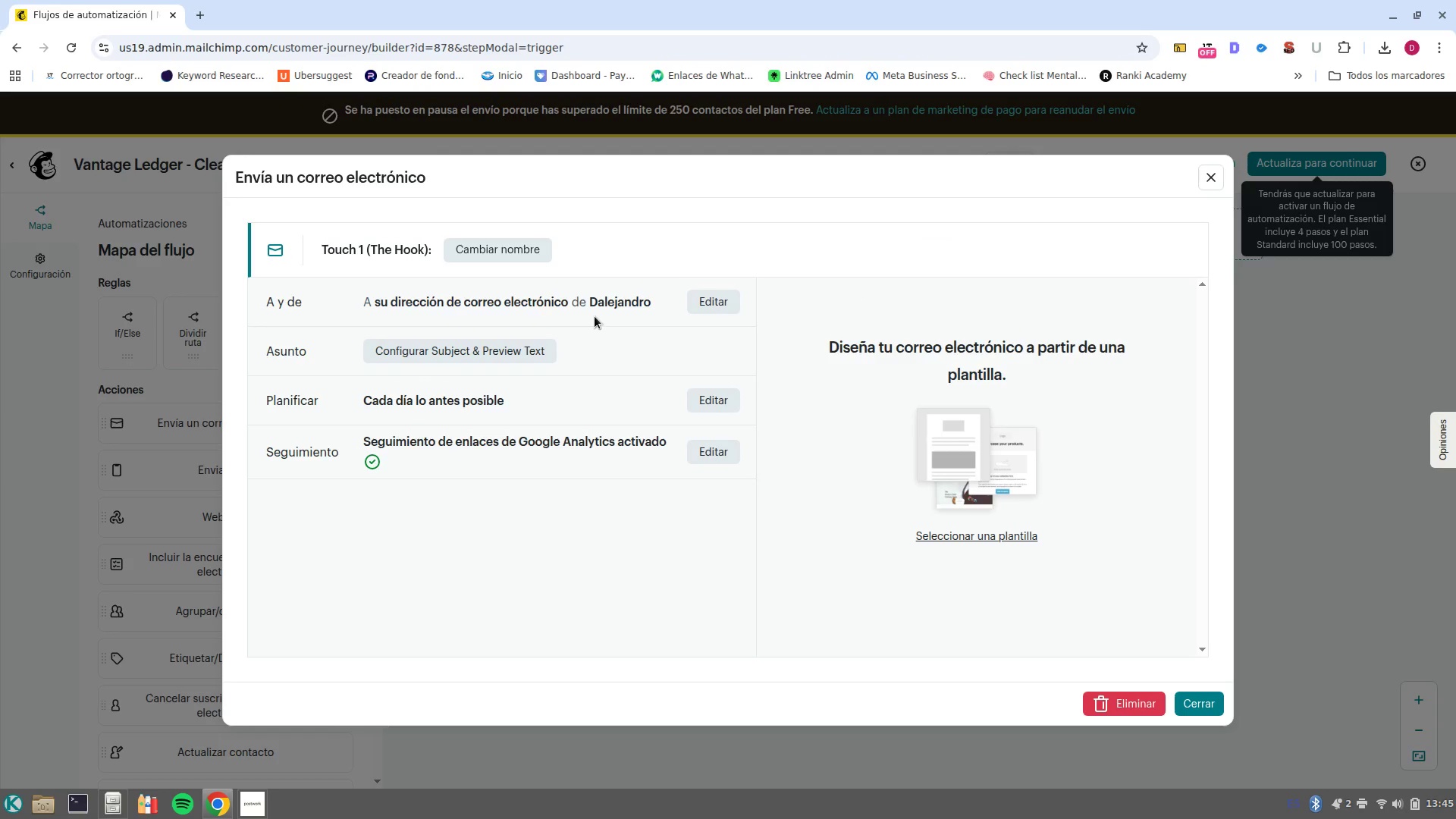 
left_click([242, 747])